 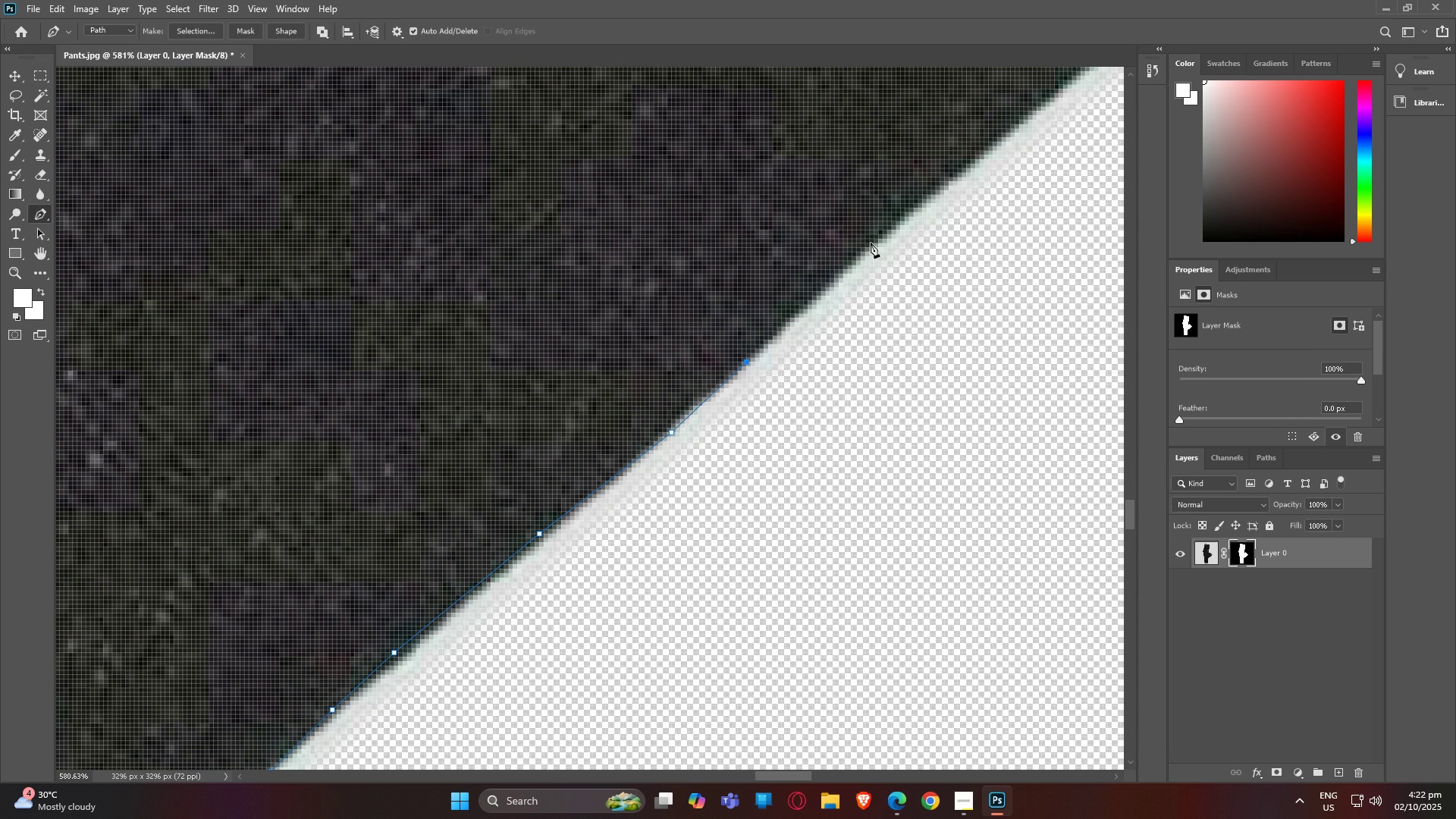 
left_click([843, 281])
 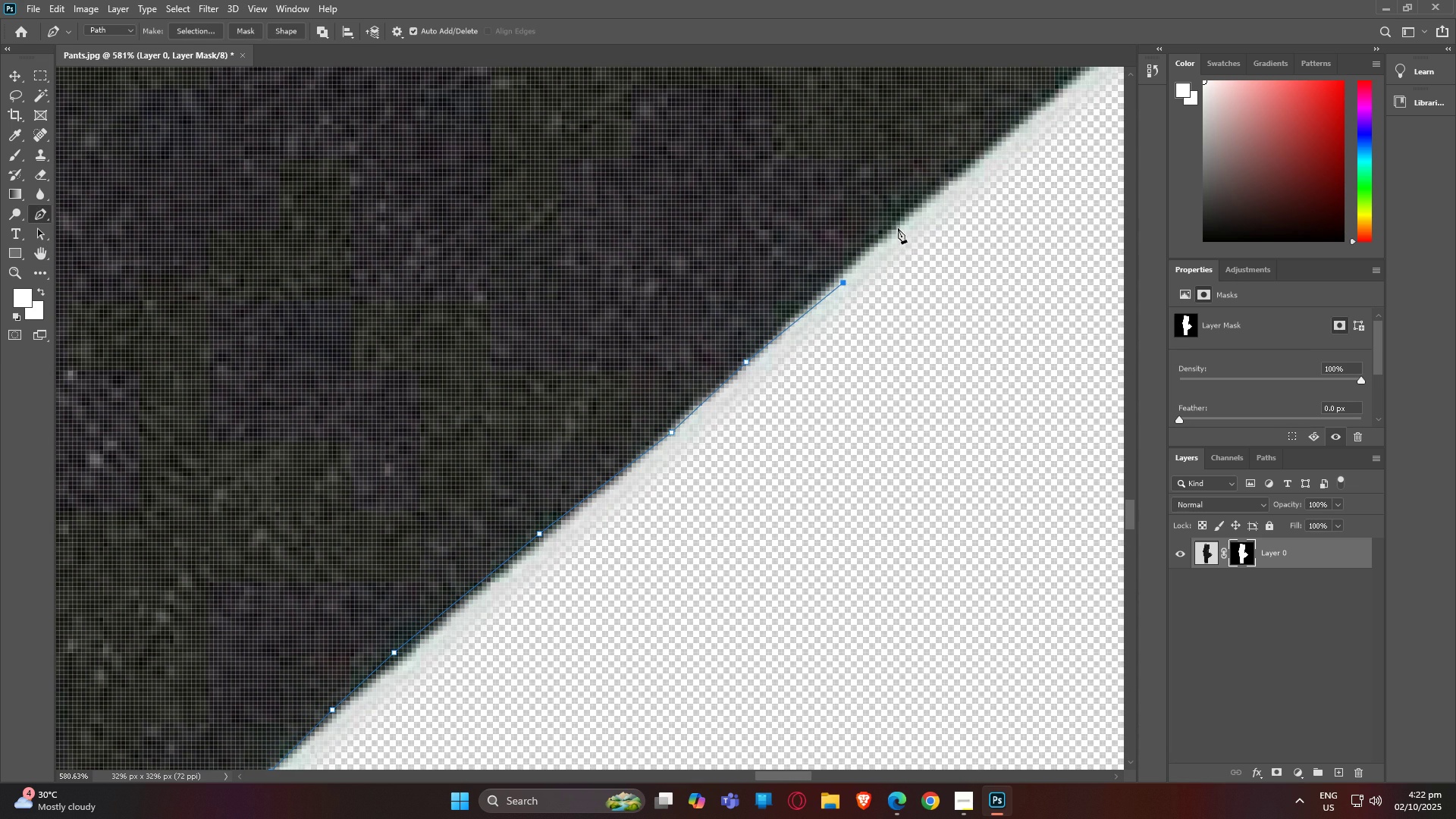 
key(Control+ControlLeft)
 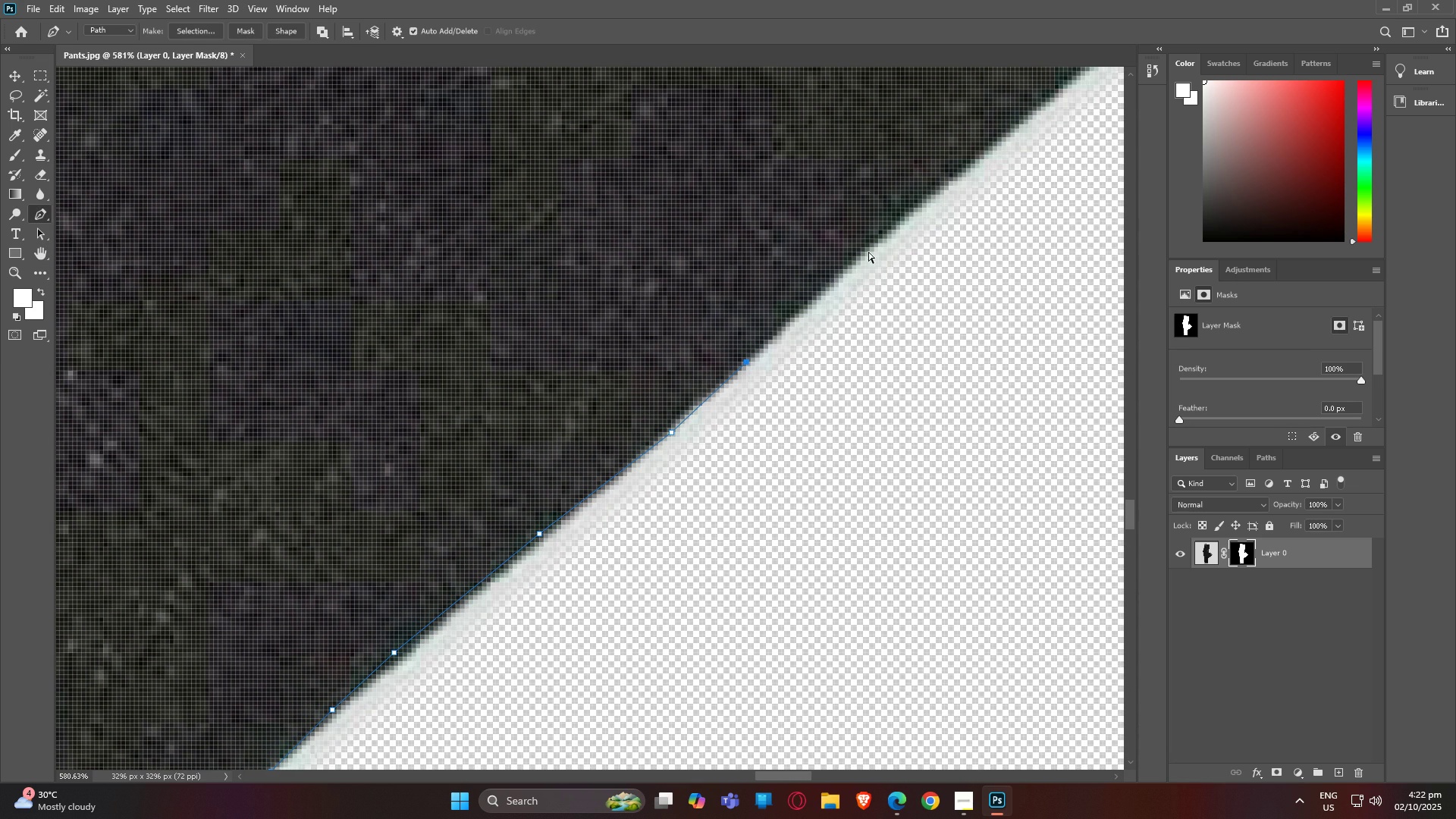 
key(Control+Z)
 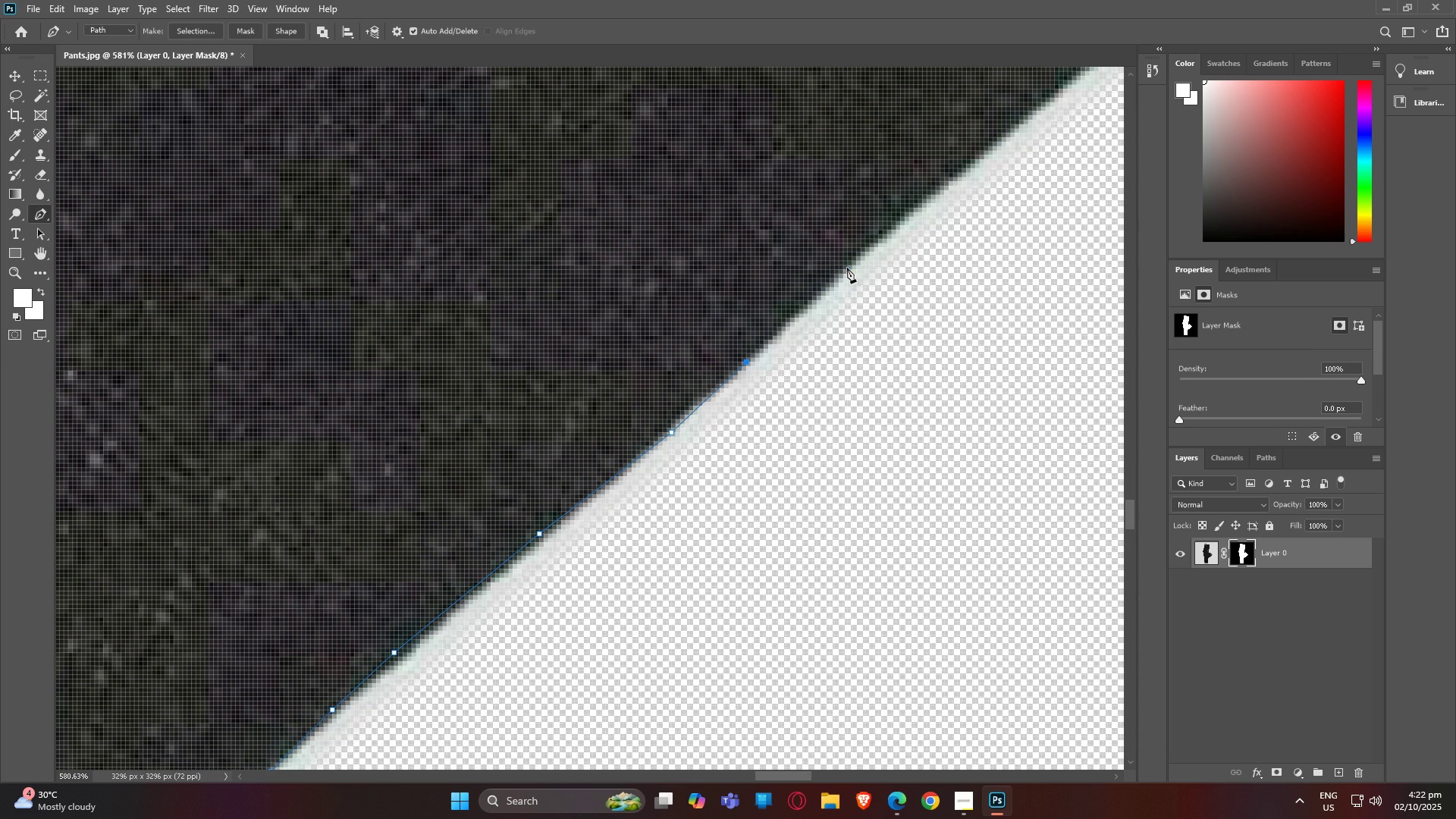 
left_click([847, 268])
 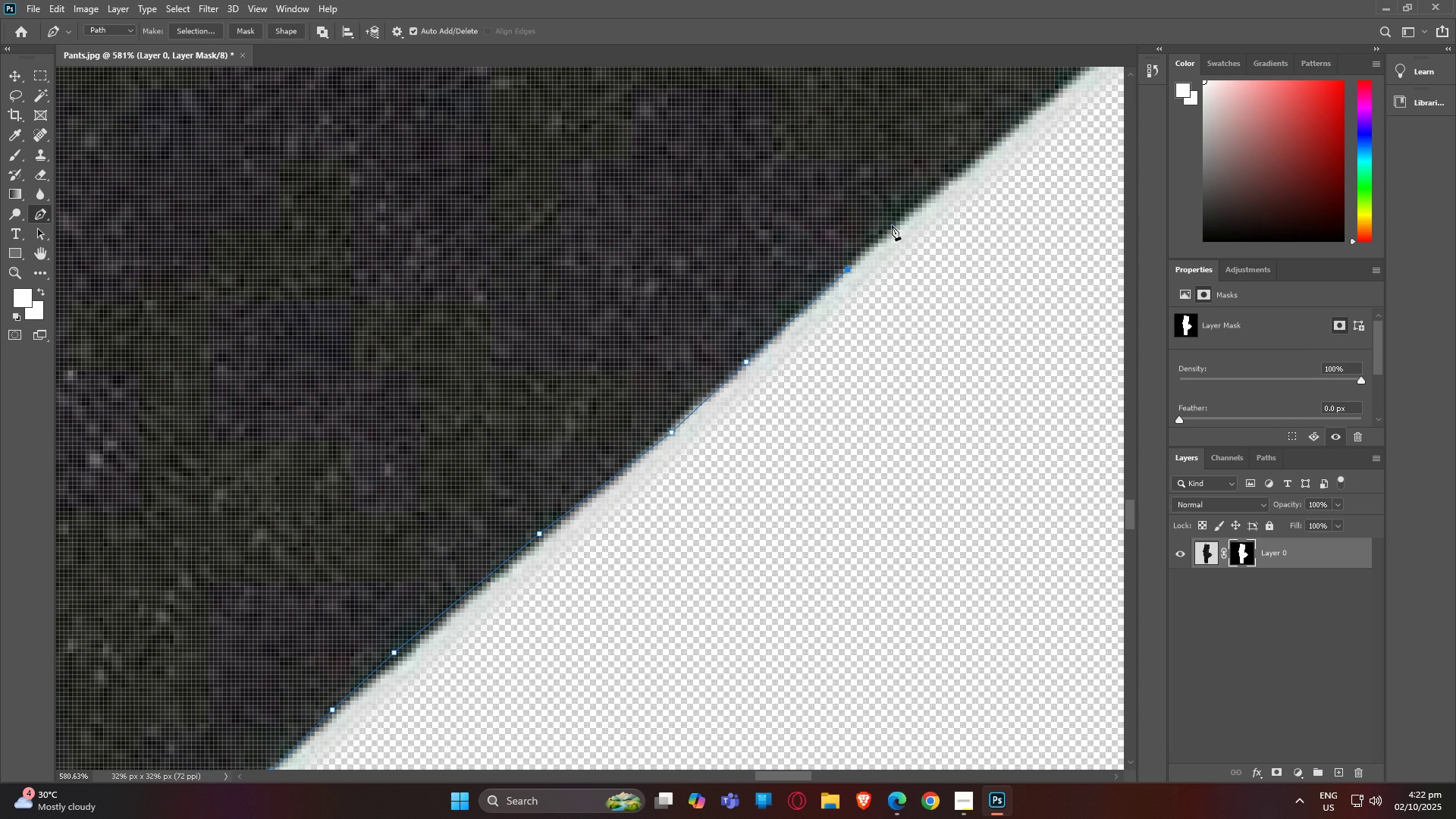 
left_click([893, 224])
 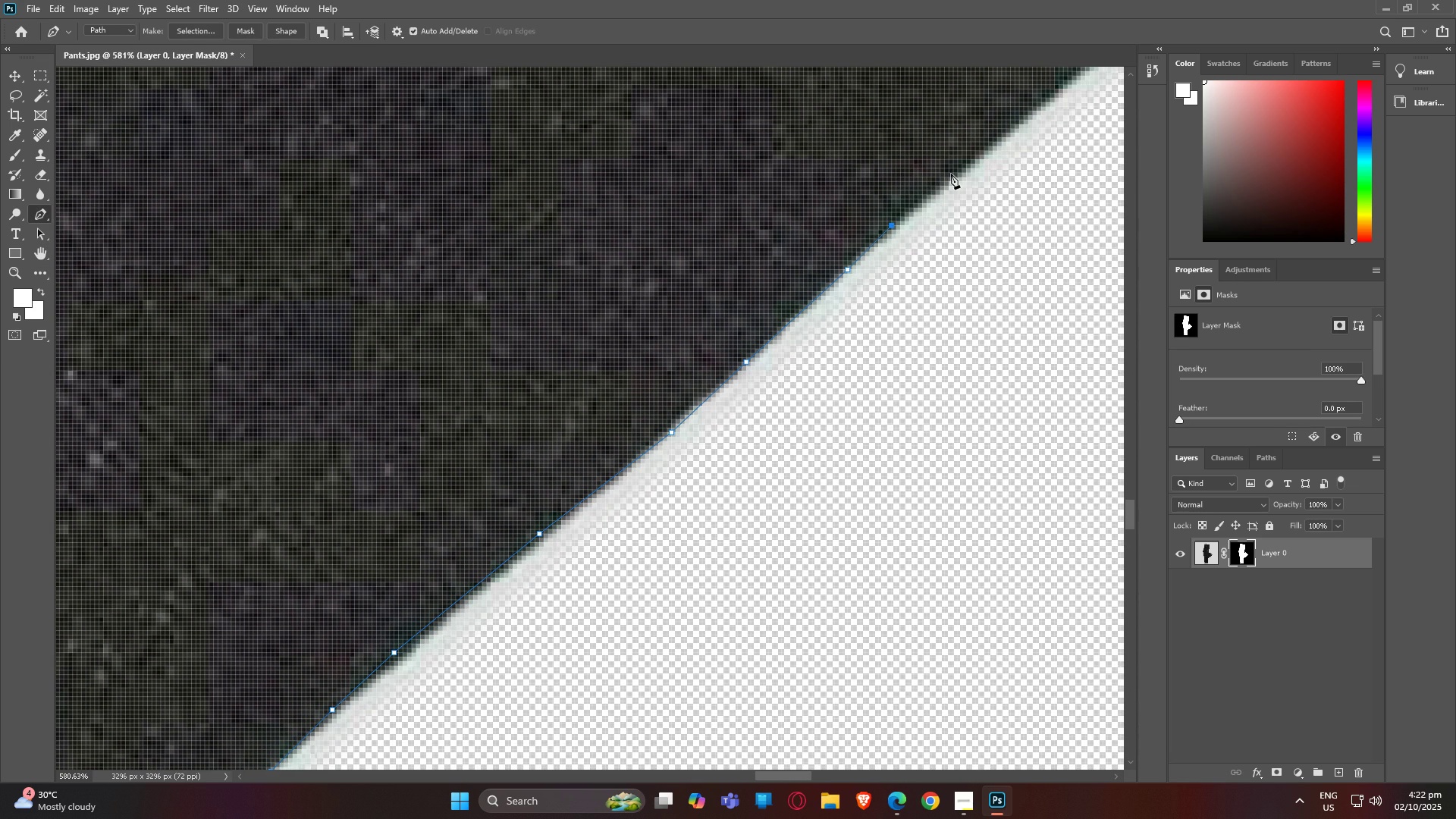 
left_click([951, 174])
 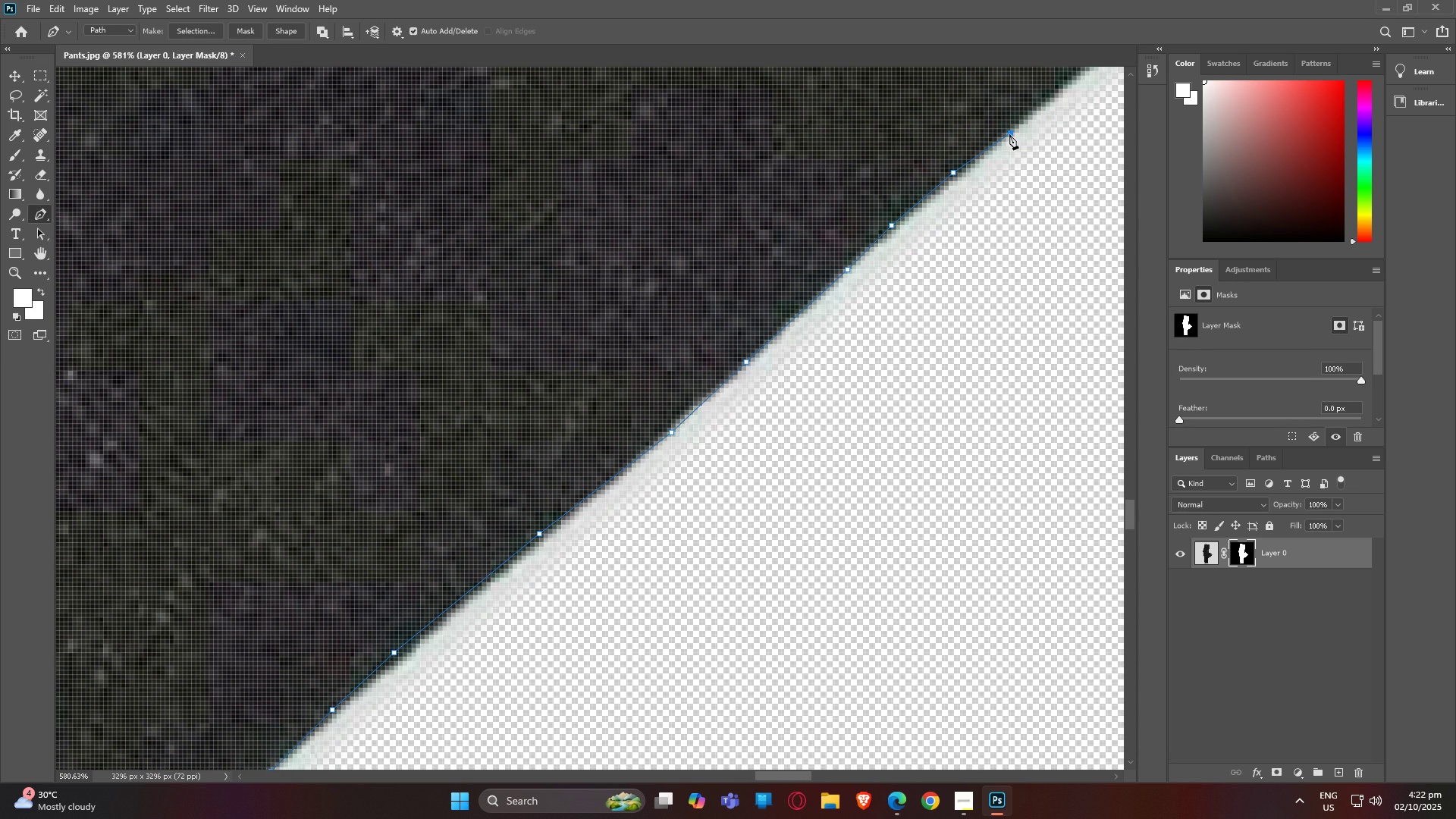 
left_click([1009, 134])
 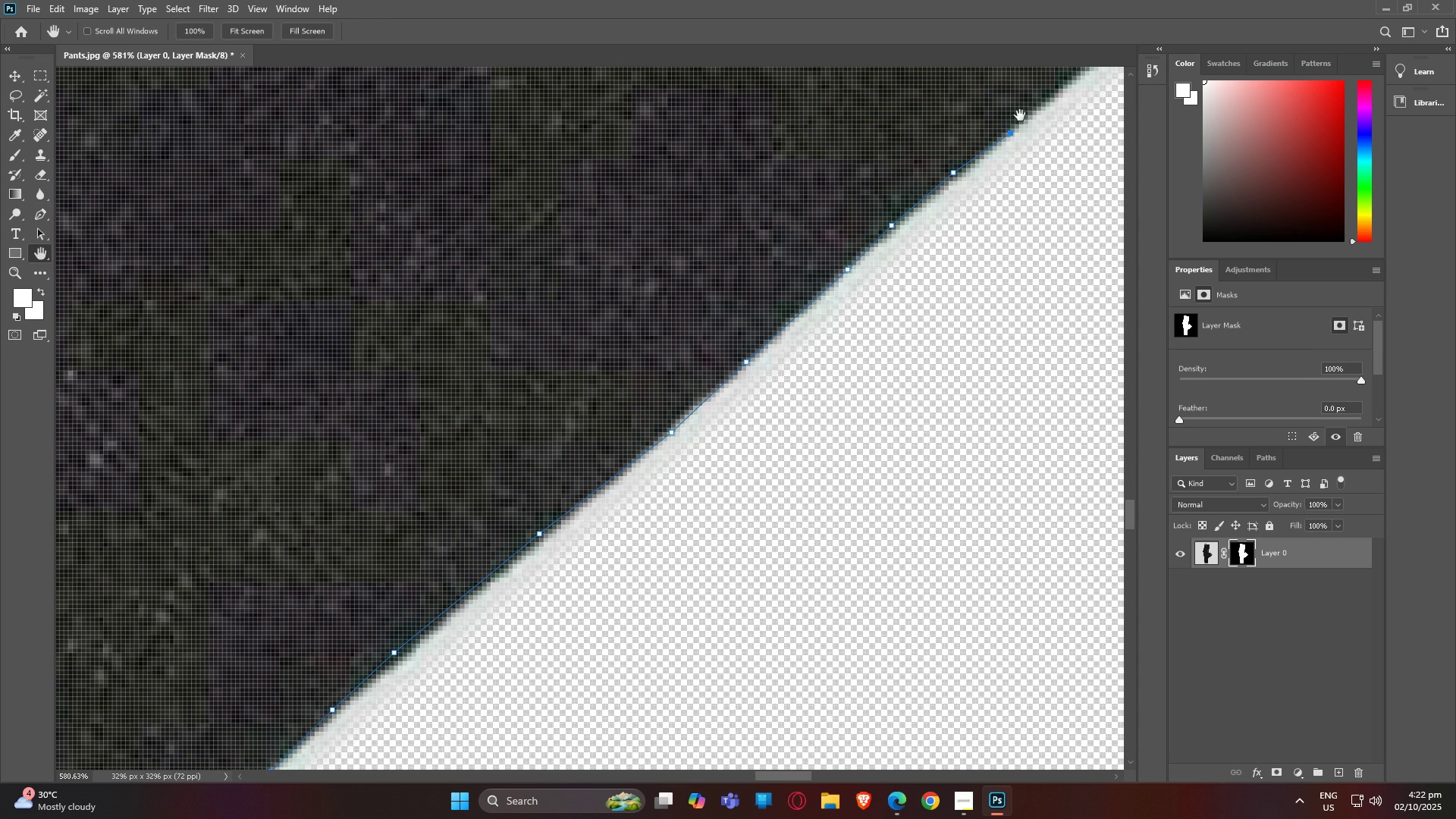 
type(hp)
 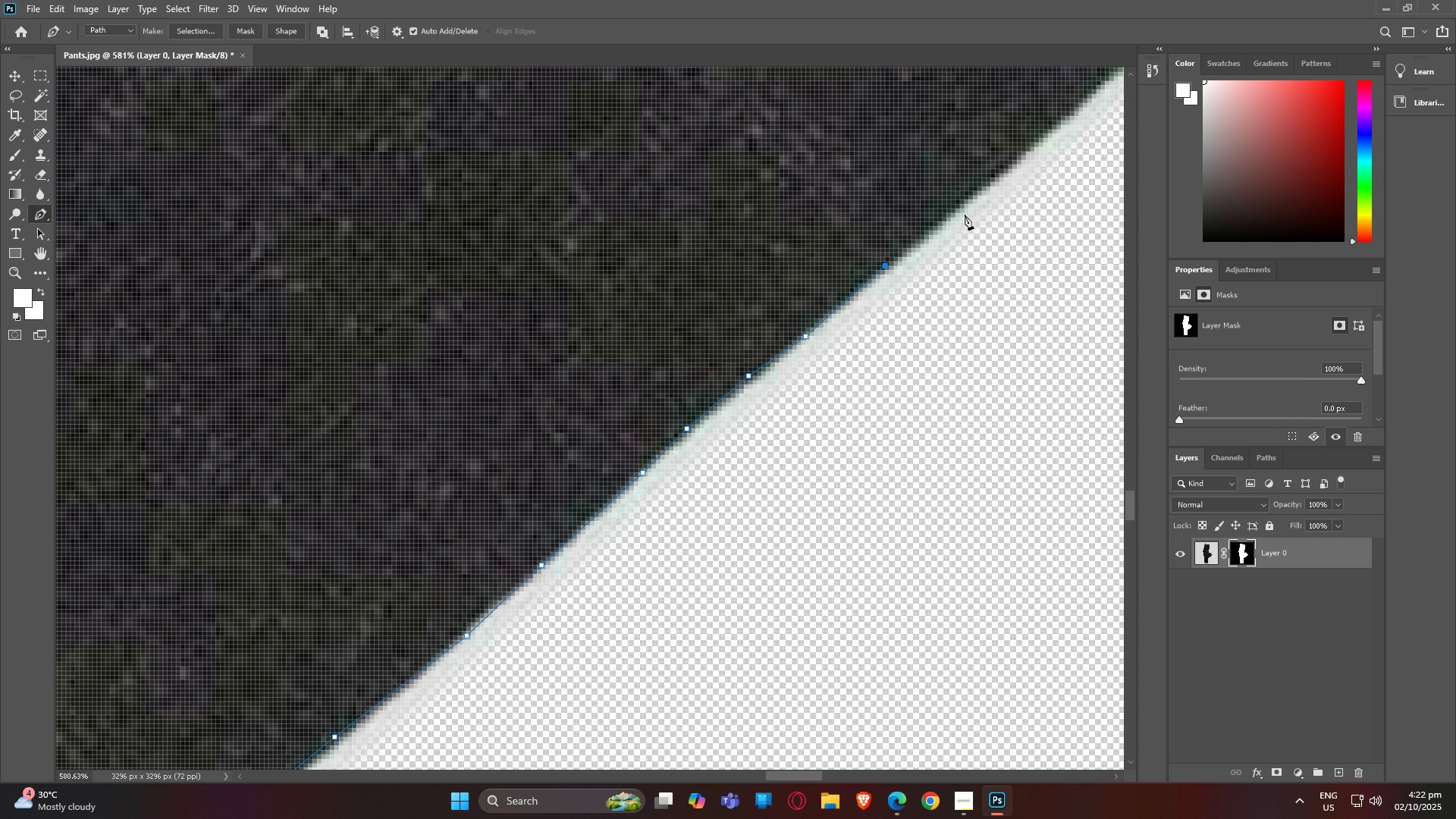 
double_click([968, 212])